 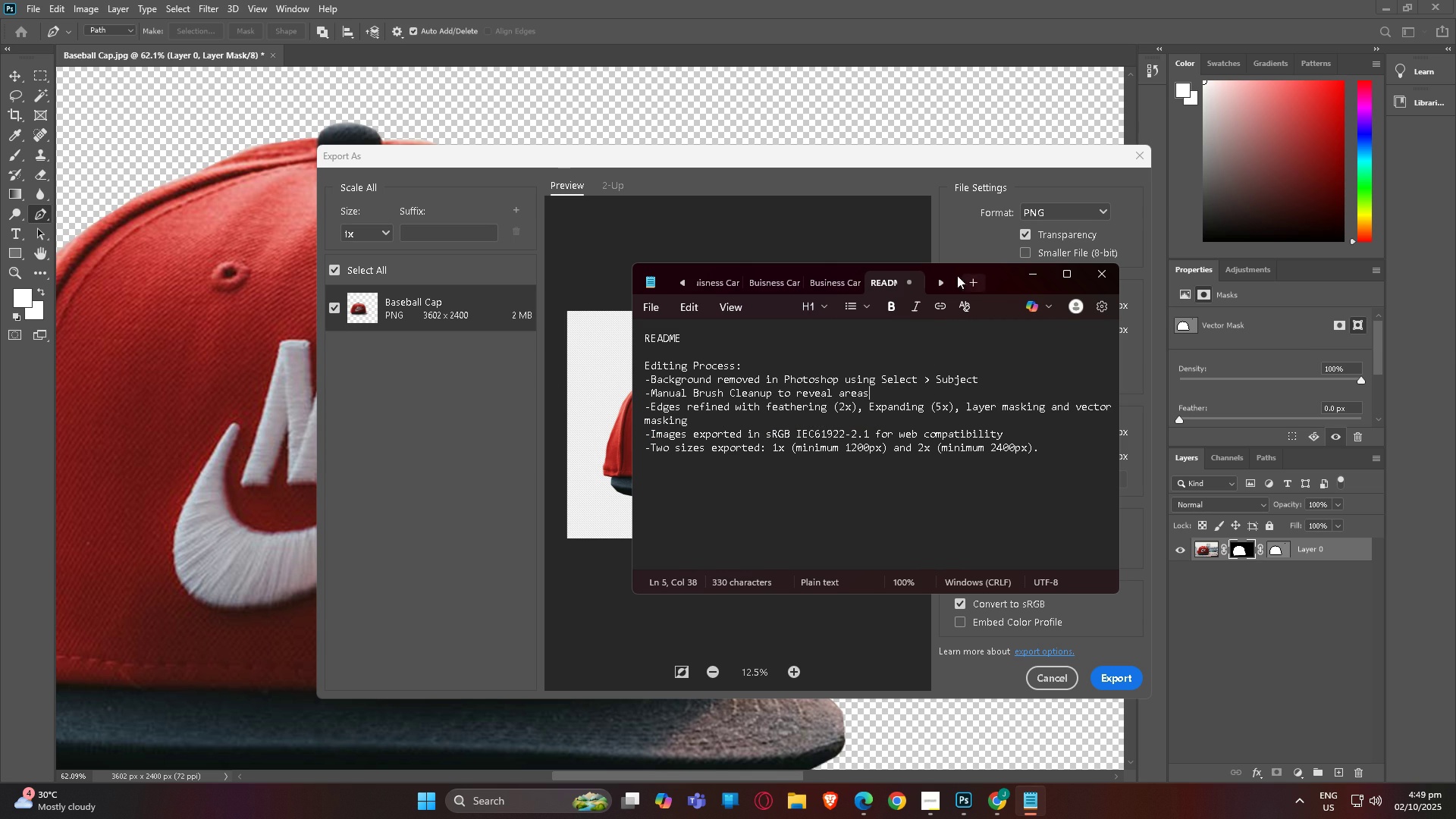 
left_click([661, 309])
 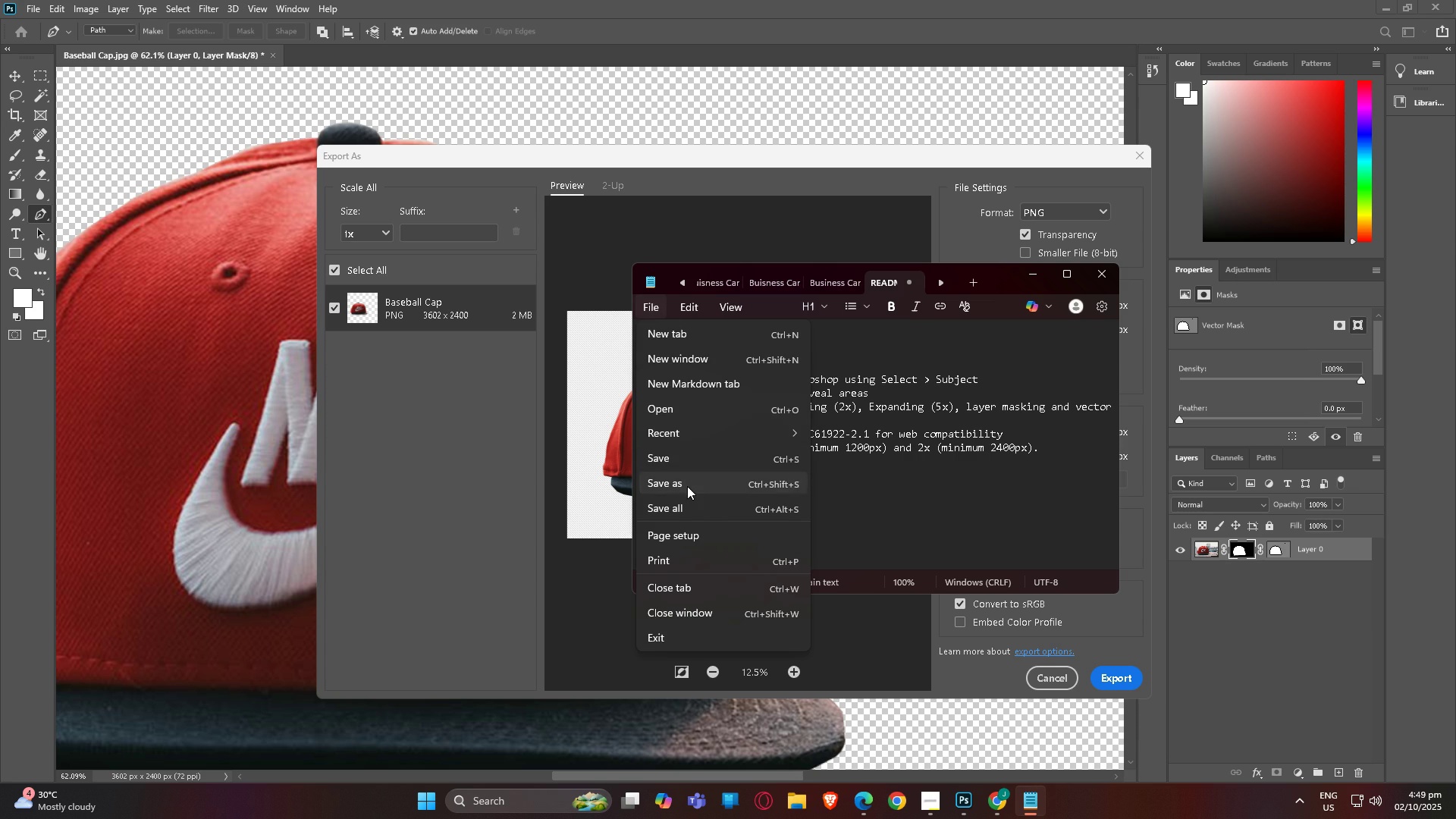 
left_click([688, 486])
 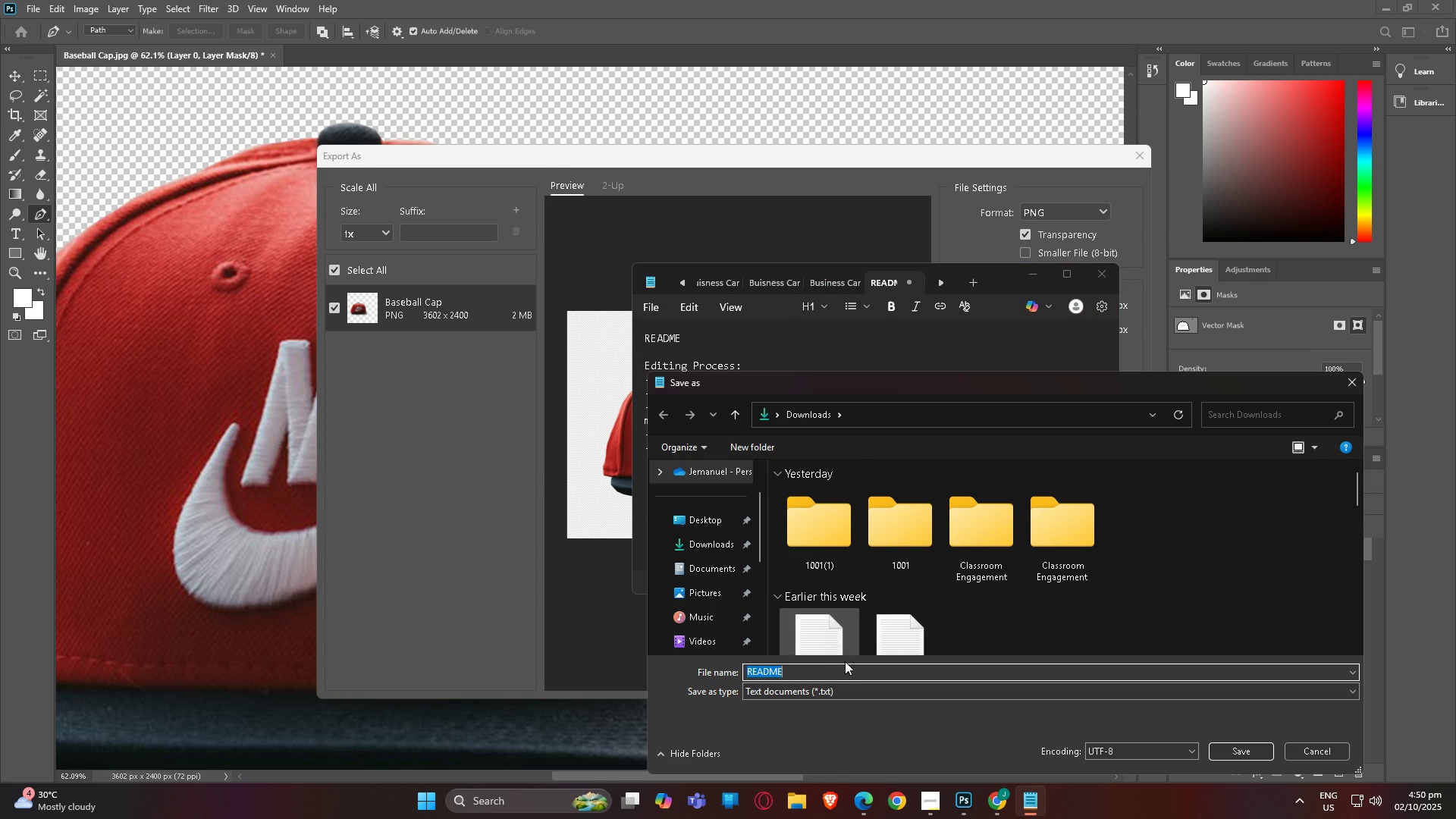 
left_click([837, 675])
 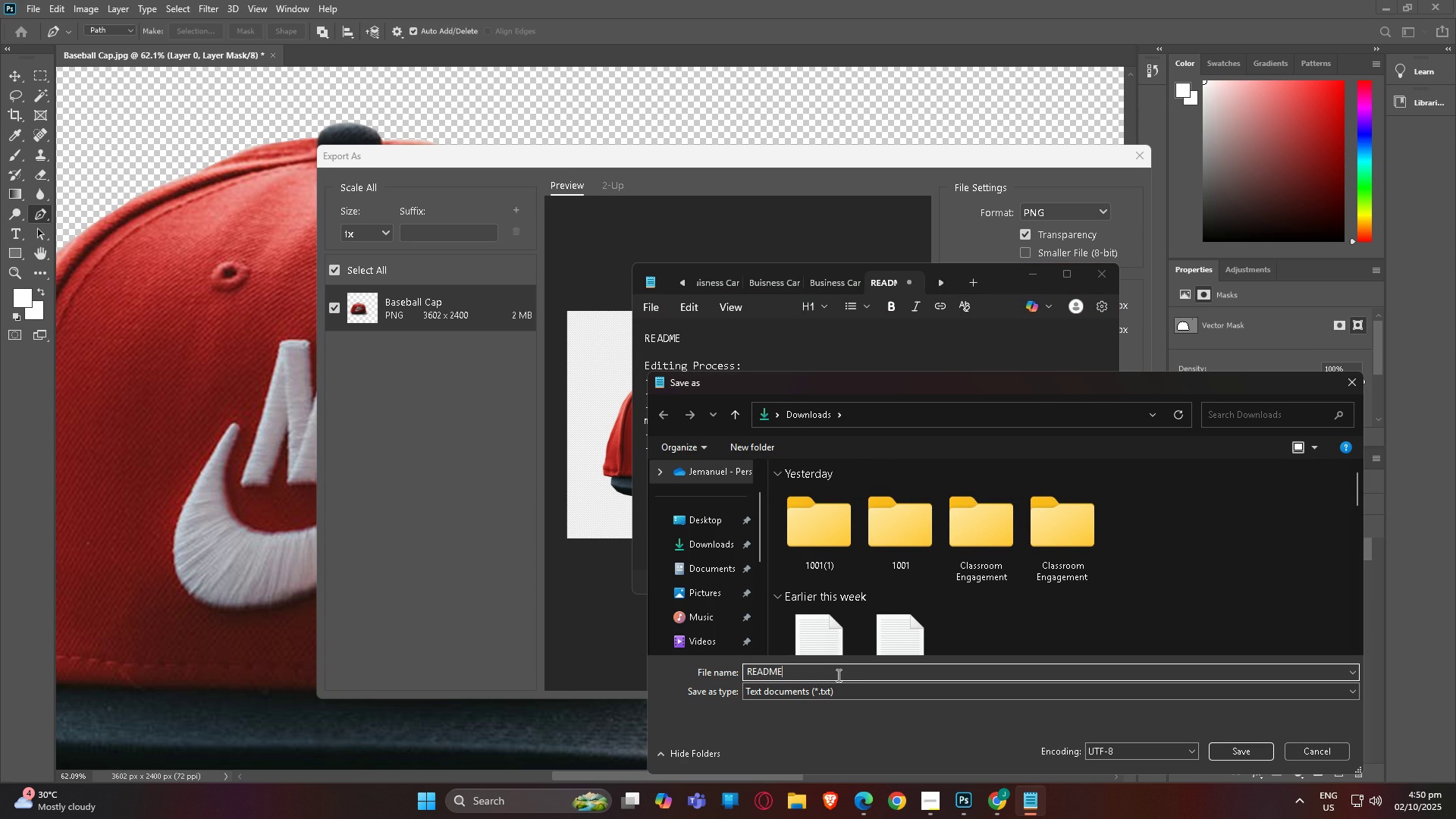 
wait(8.03)
 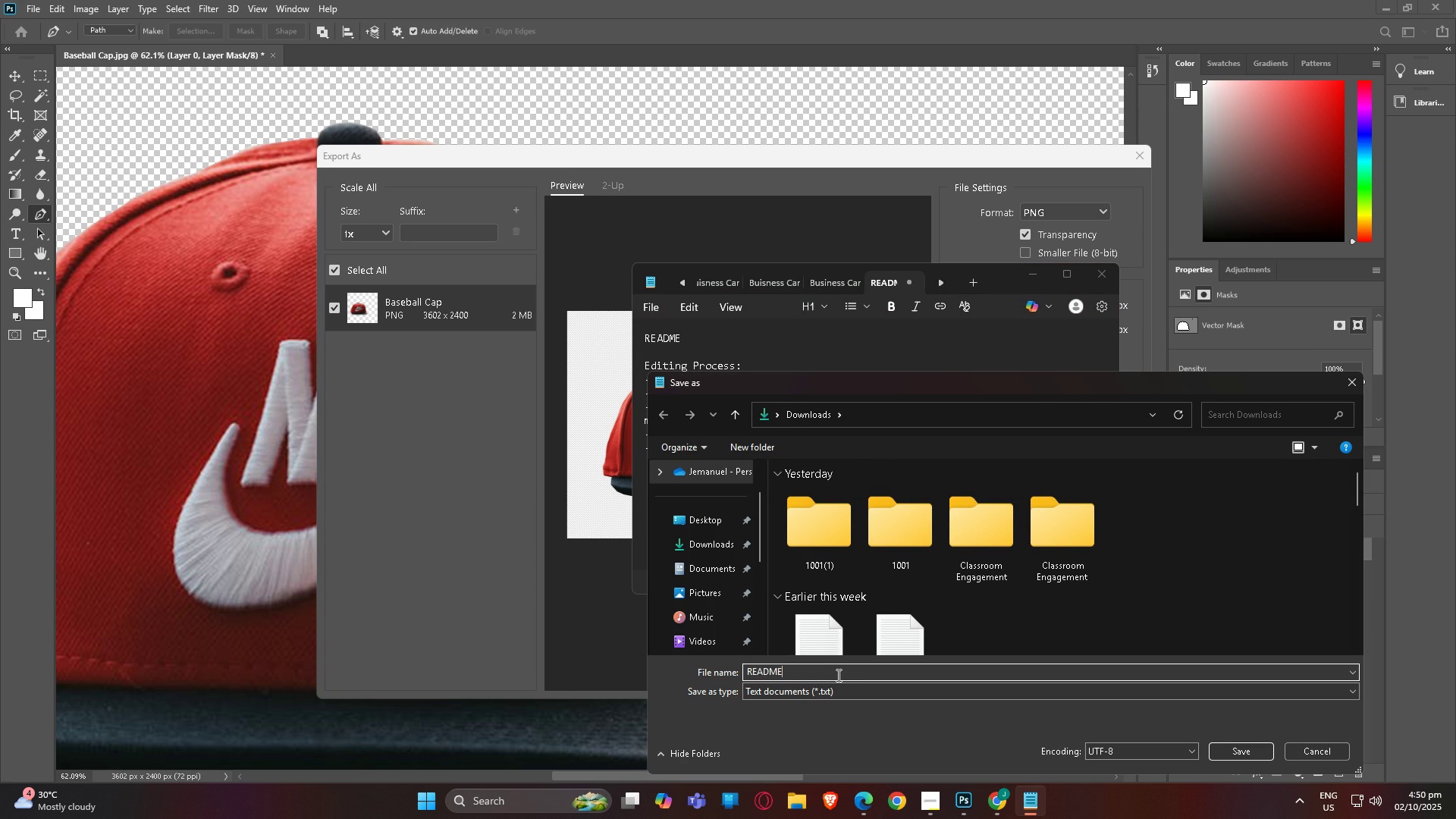 
left_click([921, 793])